 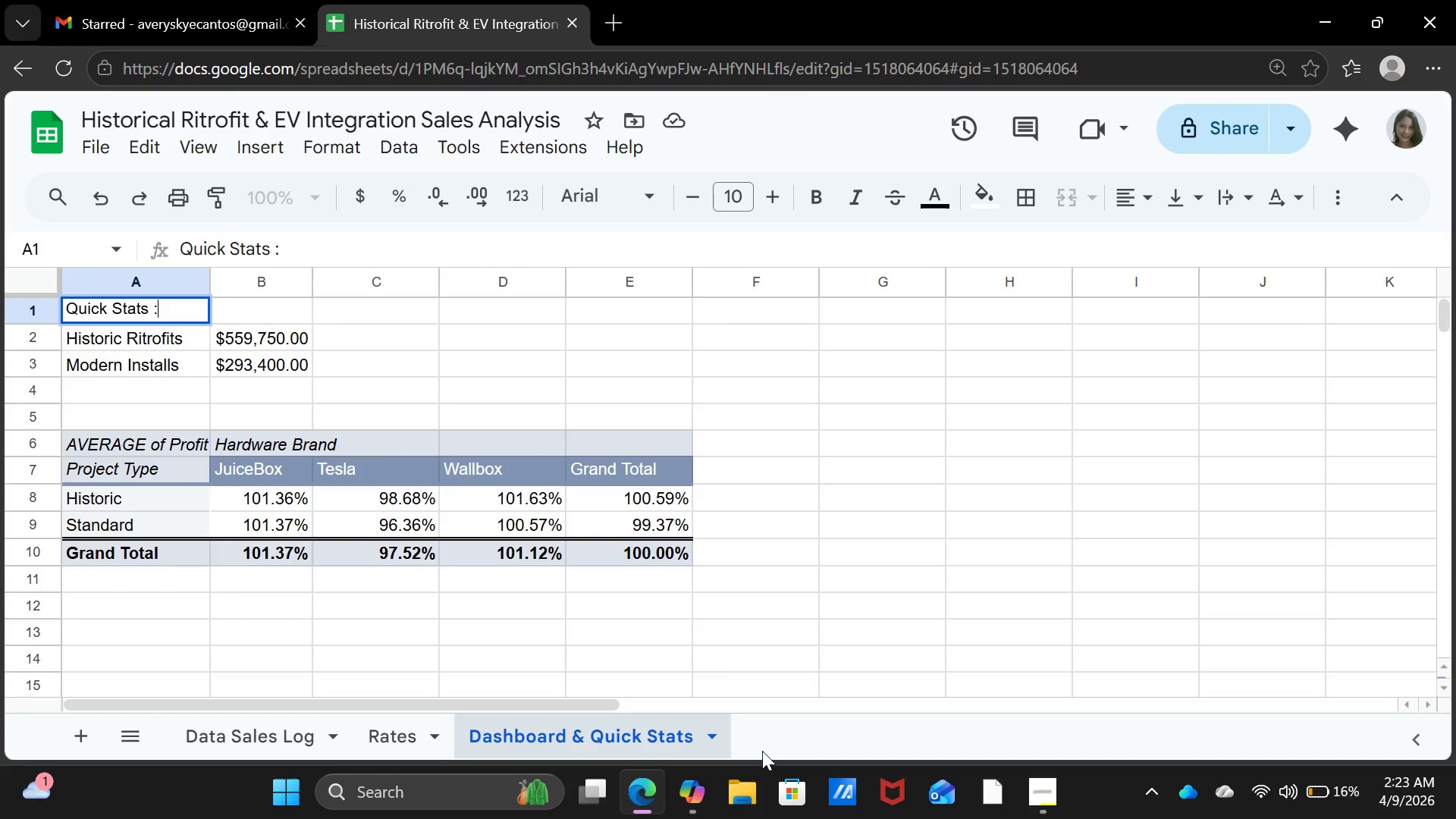 
key(Enter)
 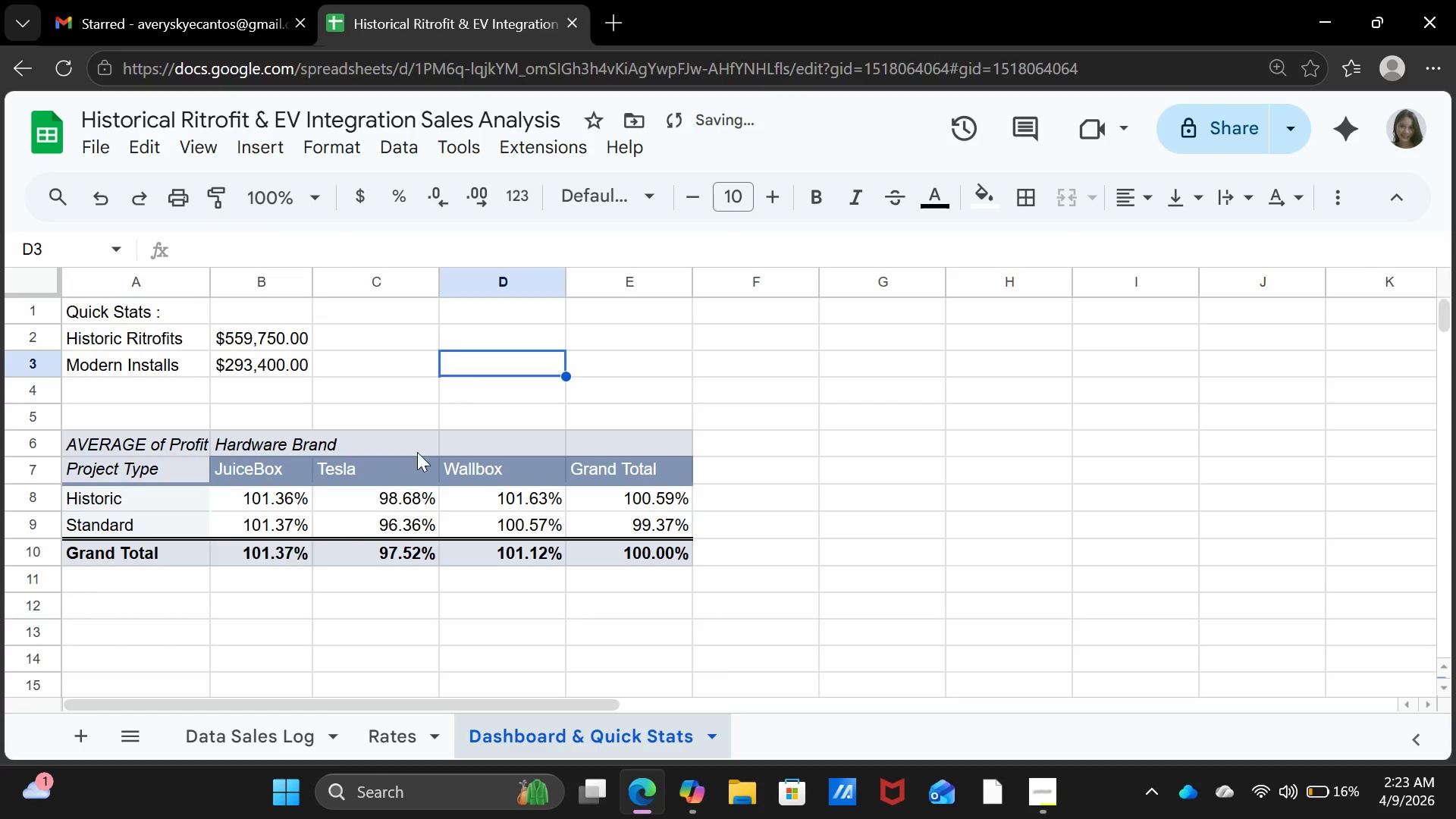 
left_click([367, 543])
 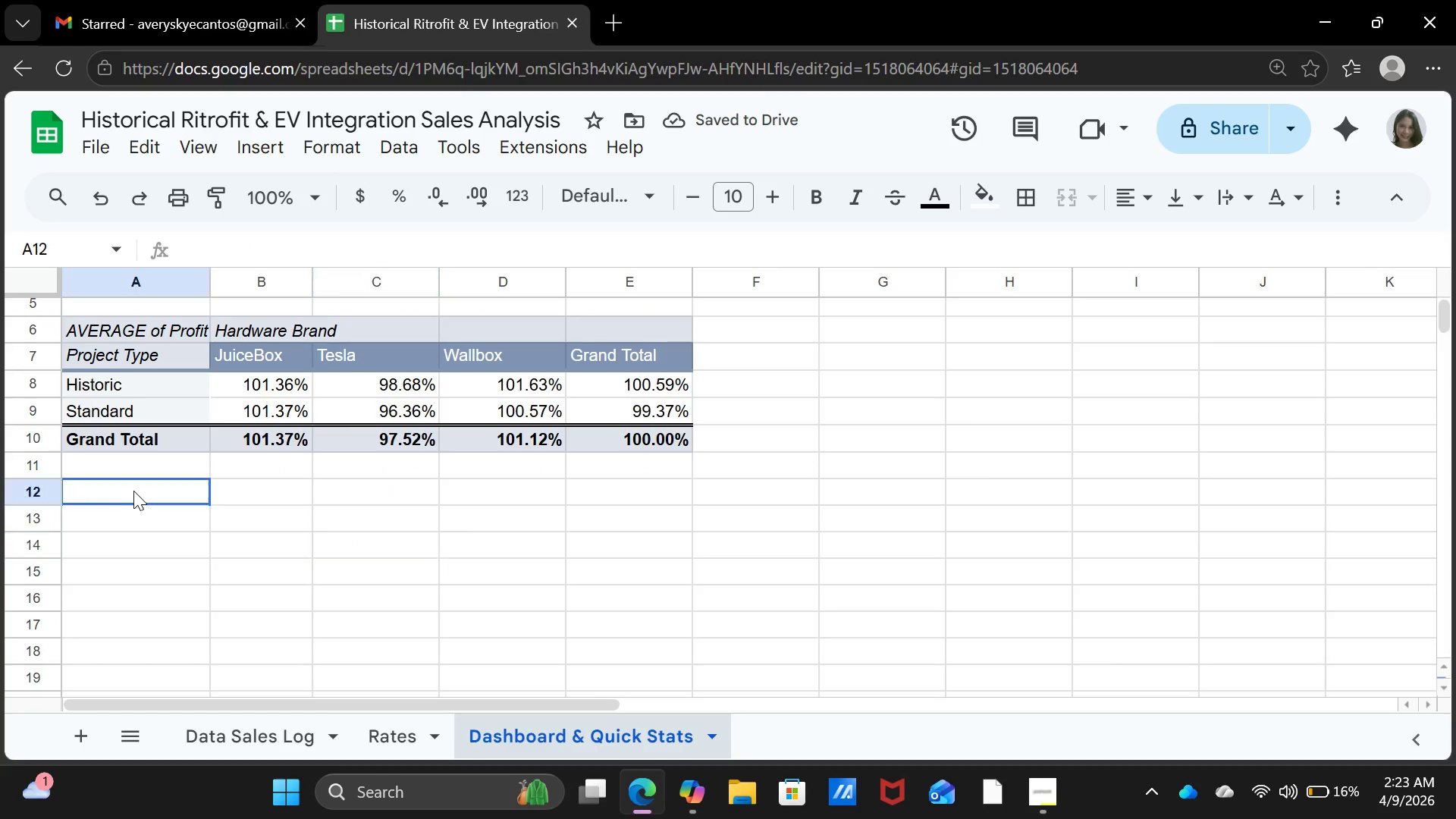 
scroll: coordinate [430, 537], scroll_direction: down, amount: 1.0
 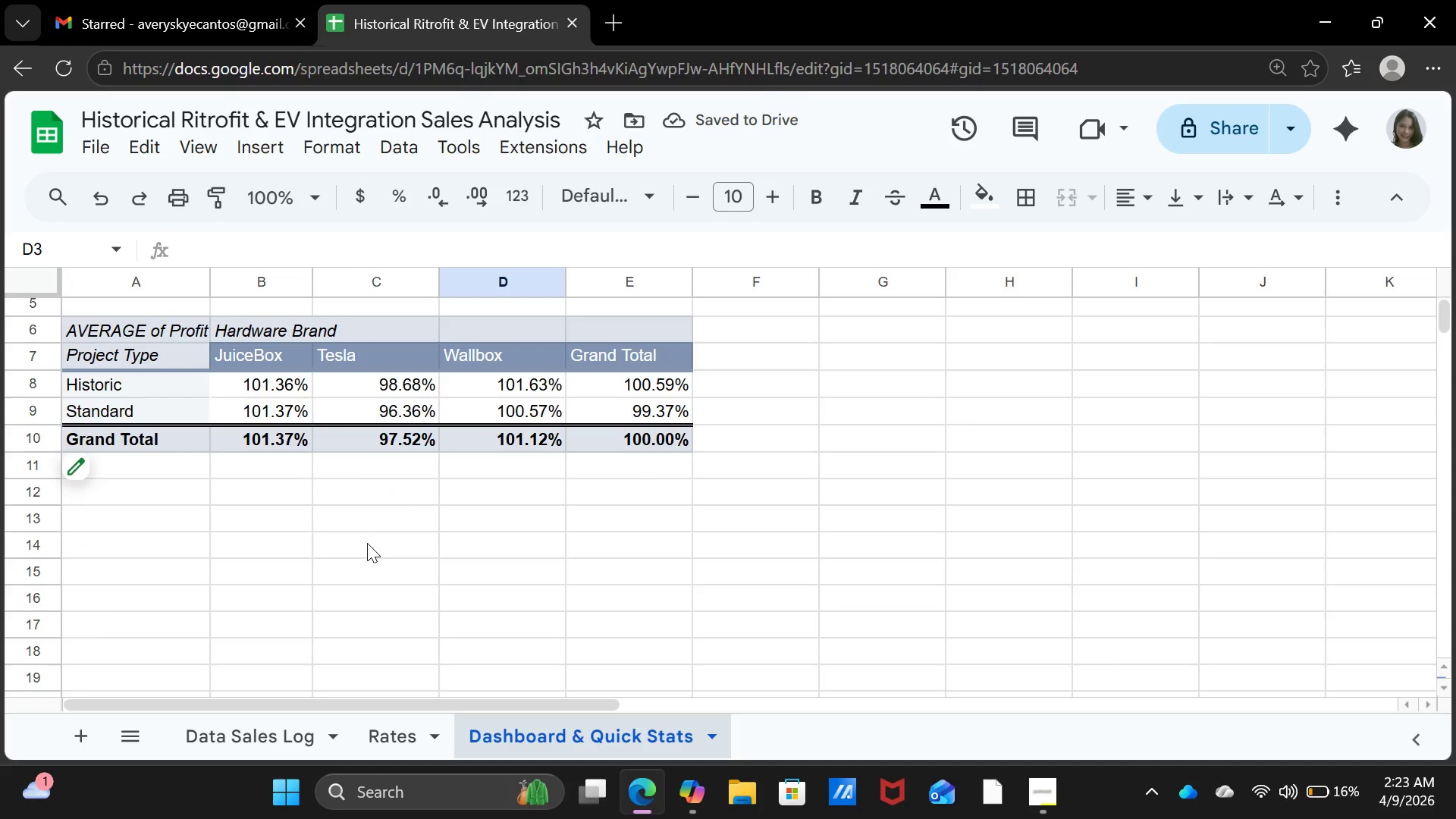 
double_click([133, 491])
 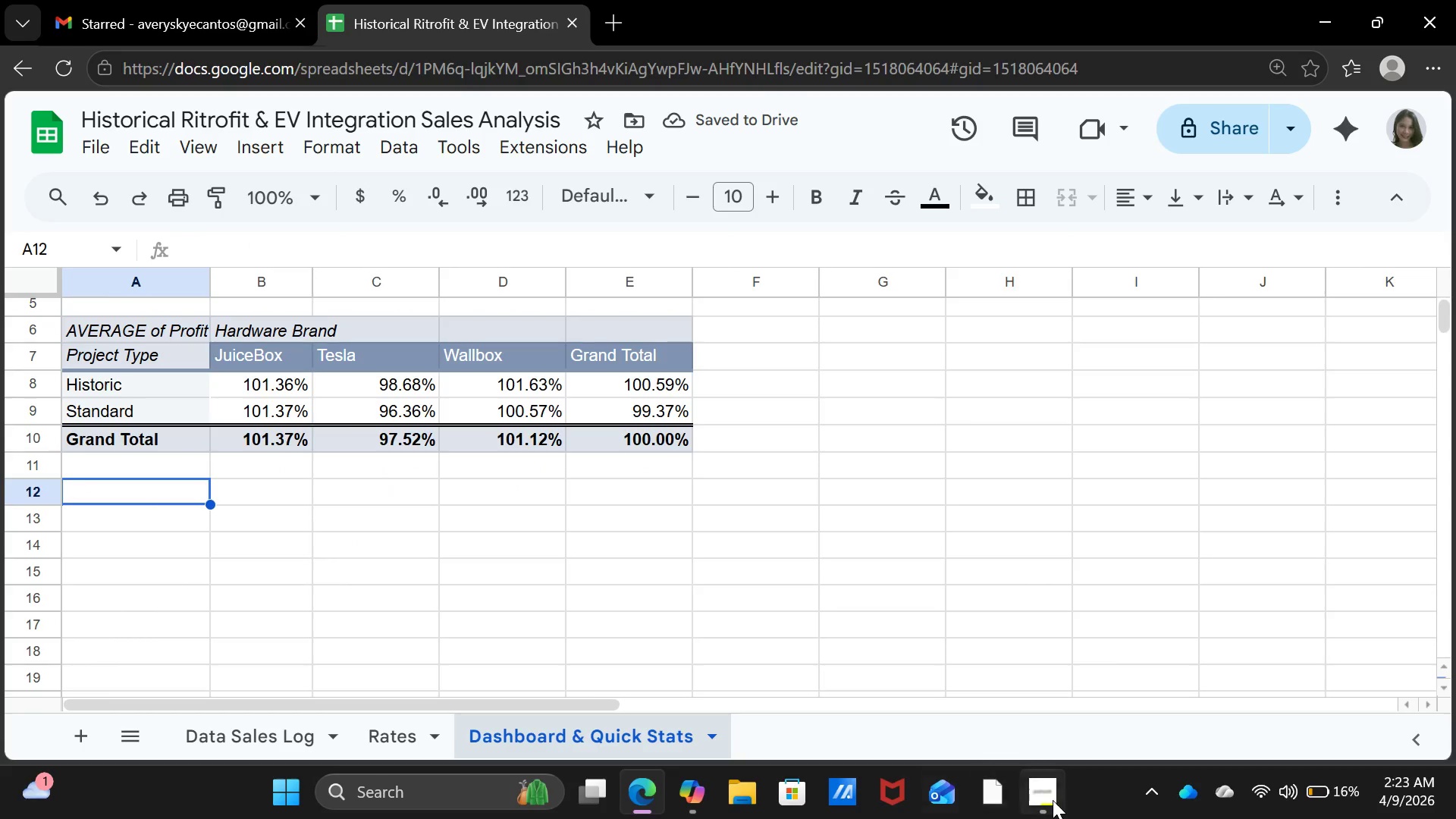 
left_click([1050, 795])